 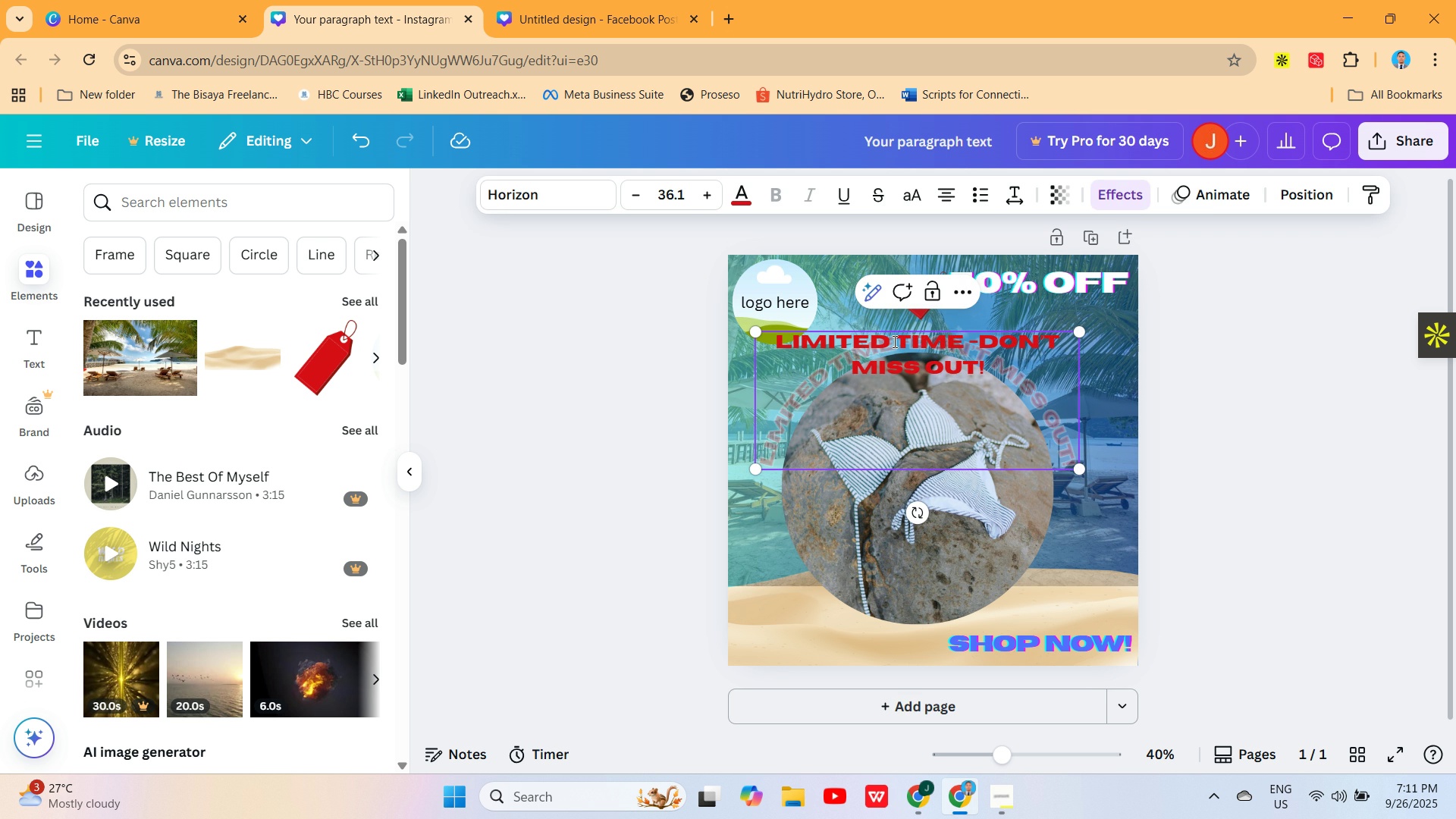 
left_click([1233, 343])
 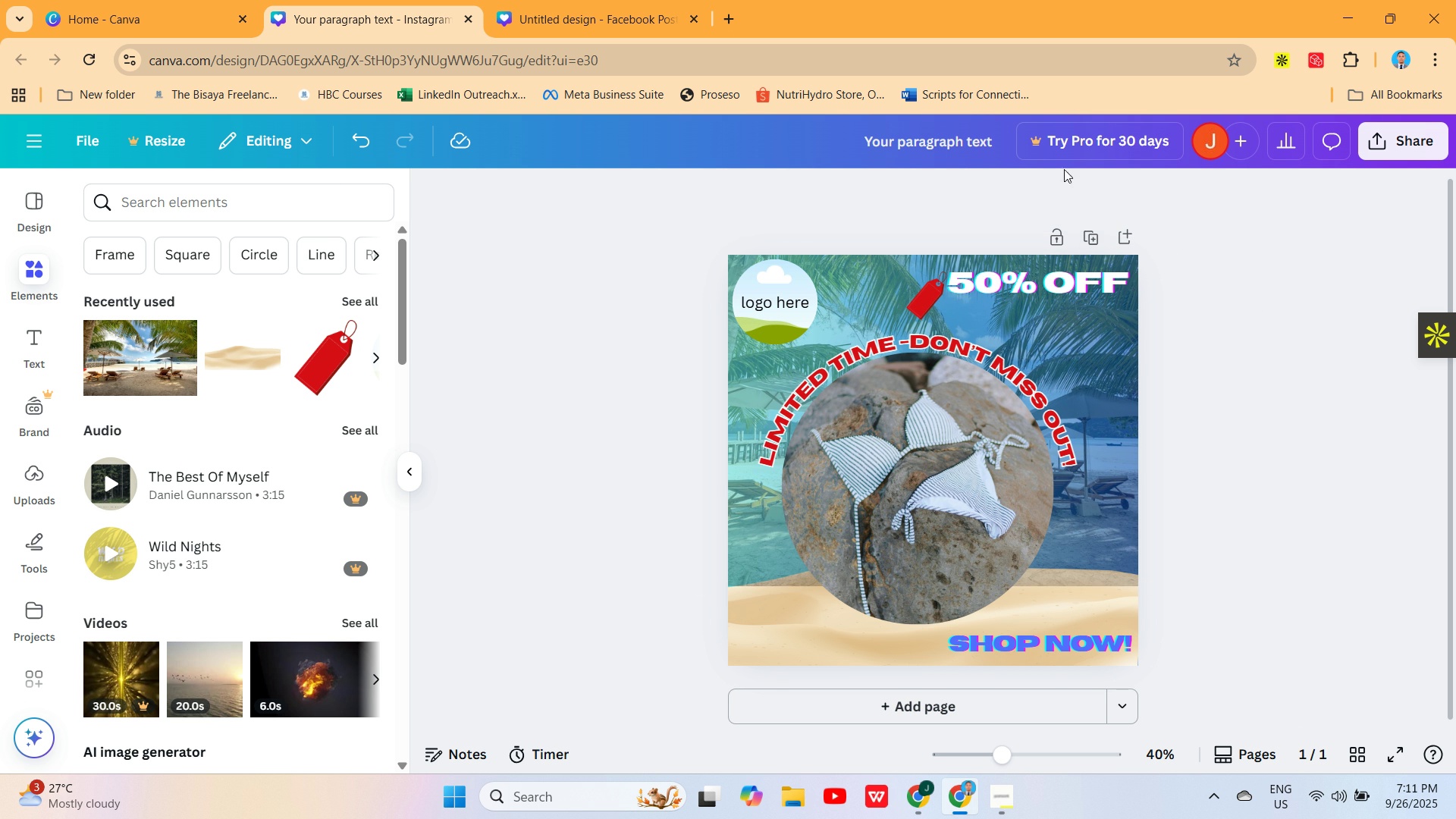 
wait(6.96)
 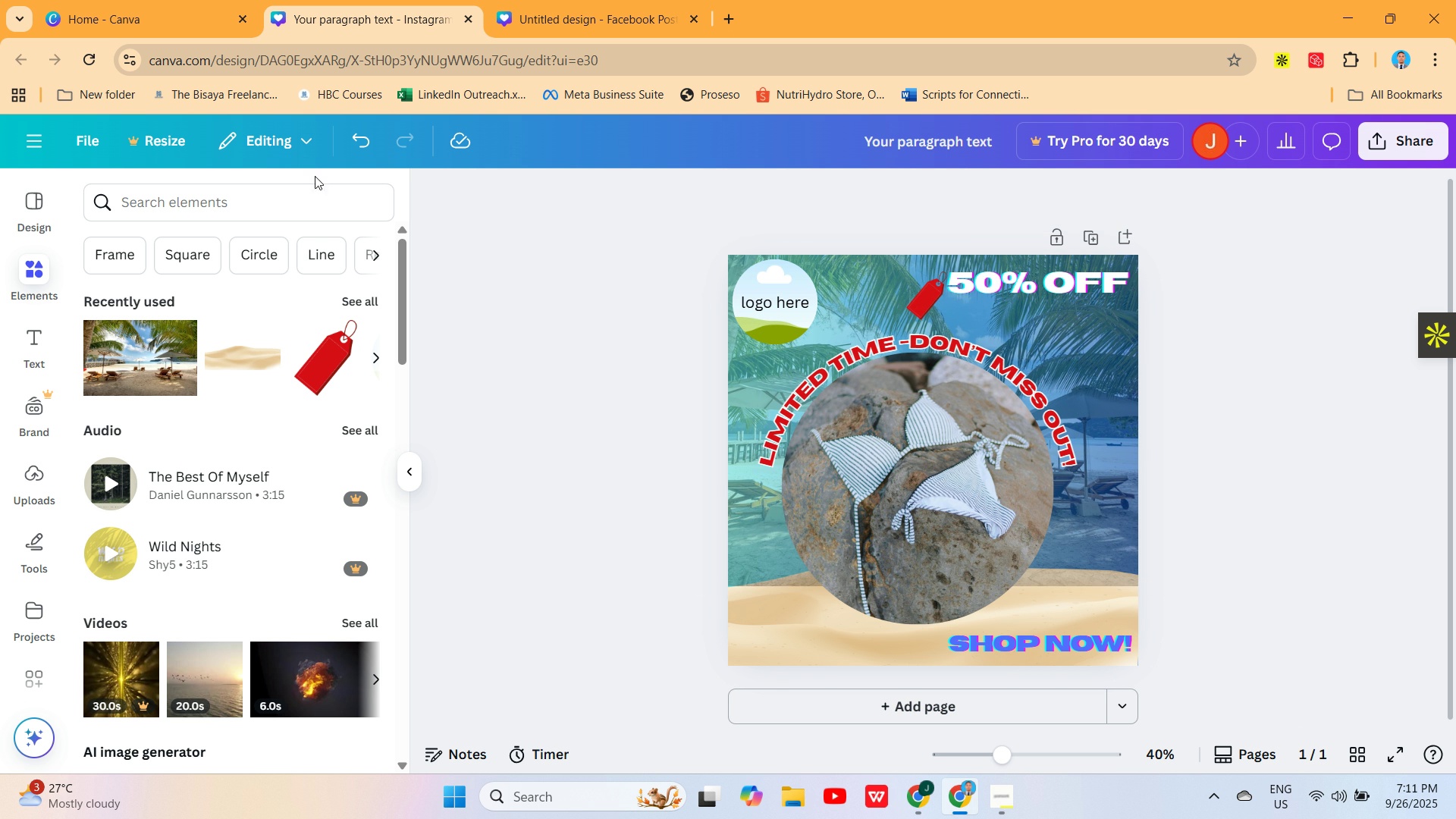 
left_click([91, 0])
 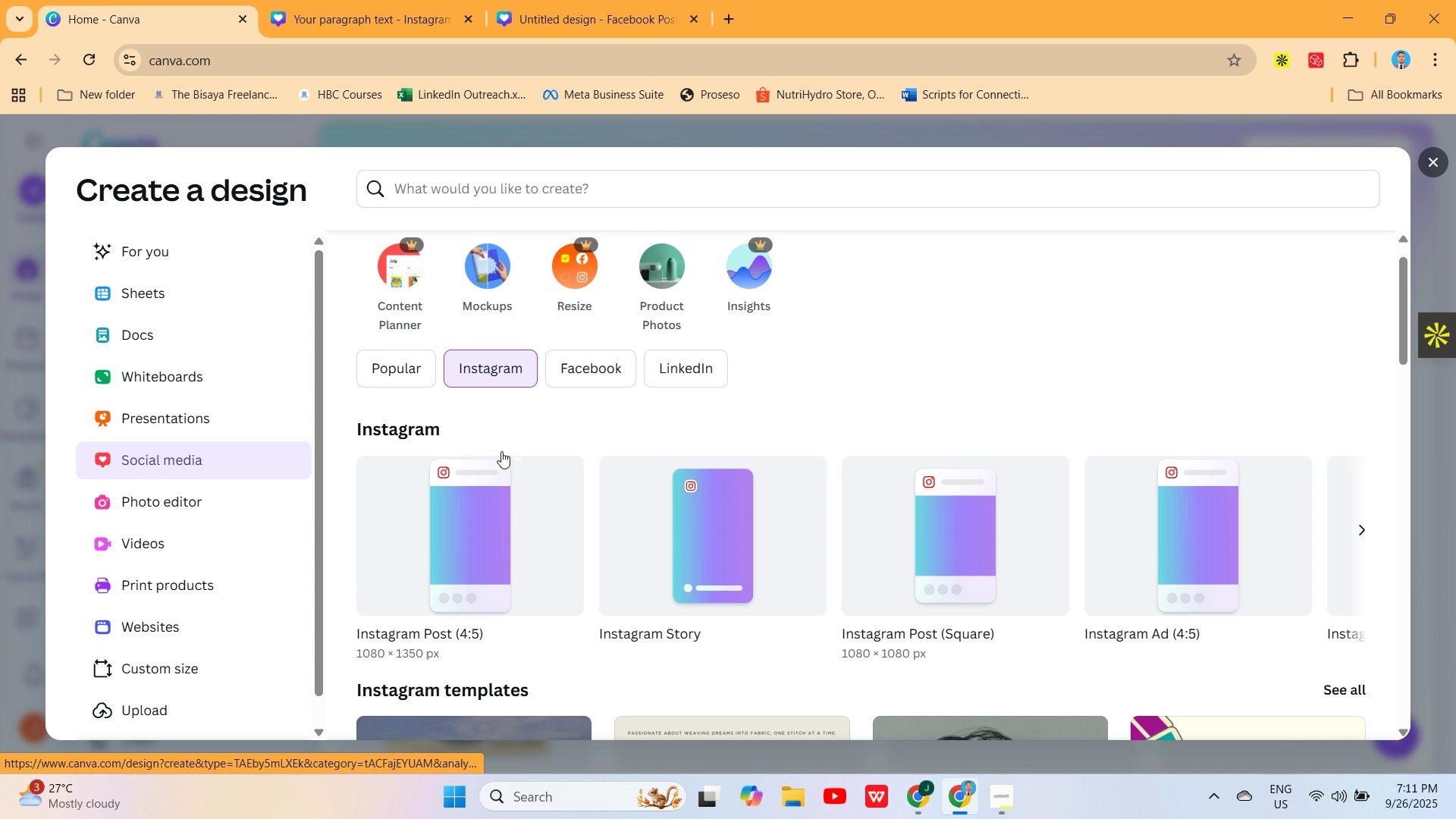 
left_click([603, 359])